 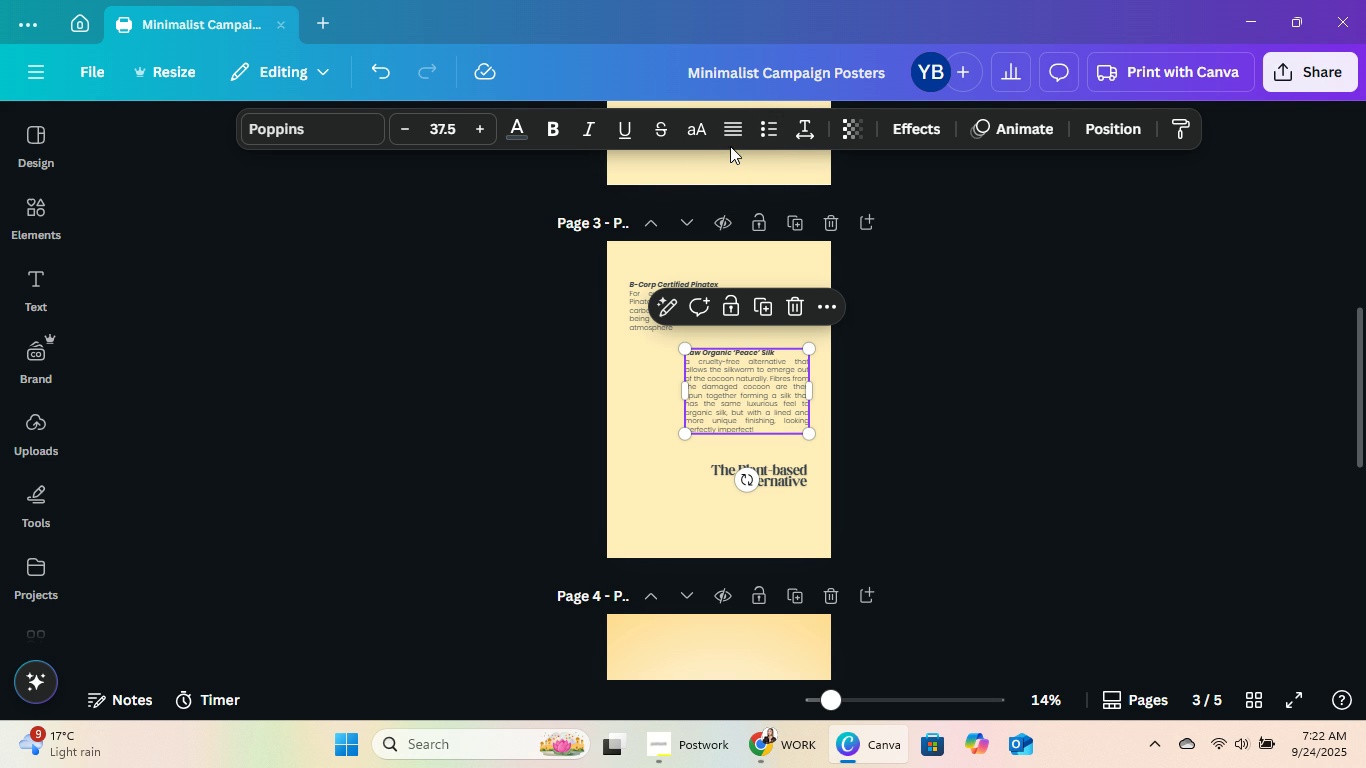 
left_click([730, 146])
 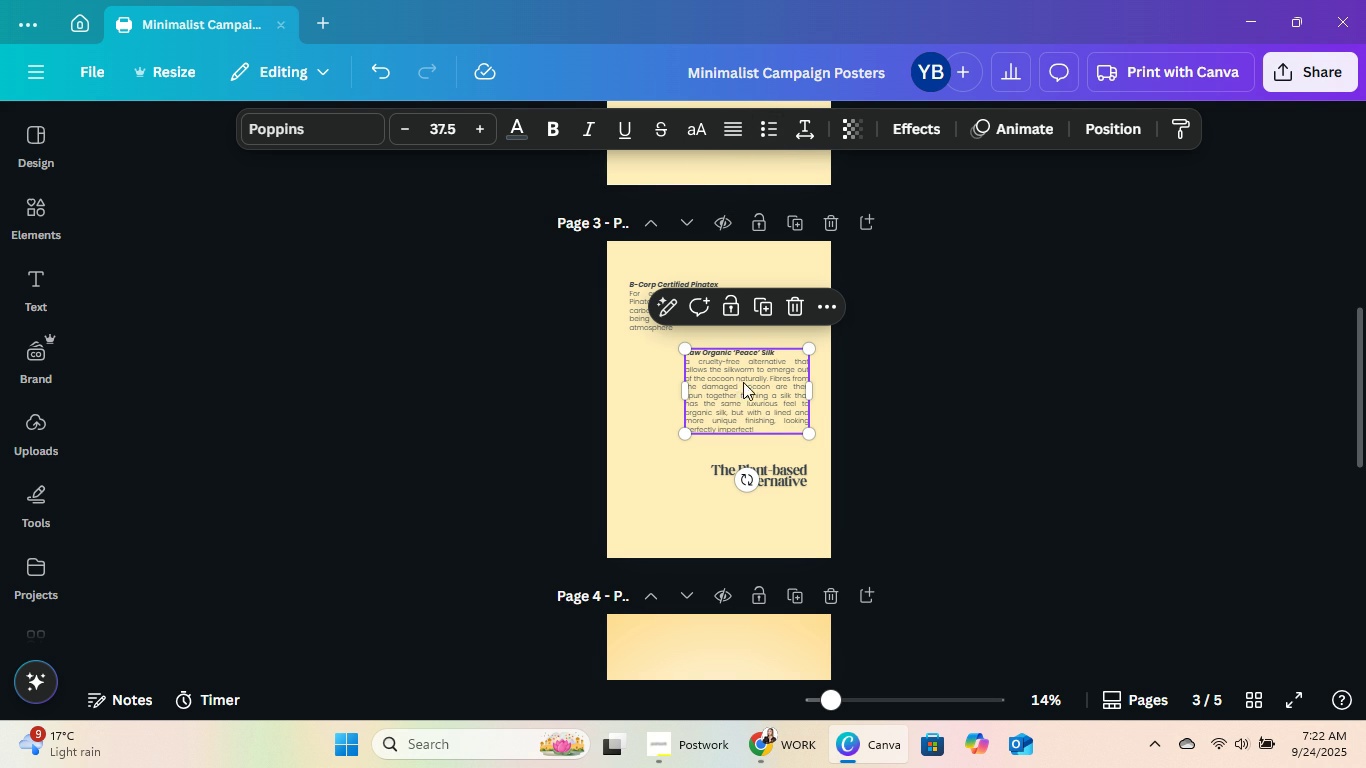 
left_click([765, 349])
 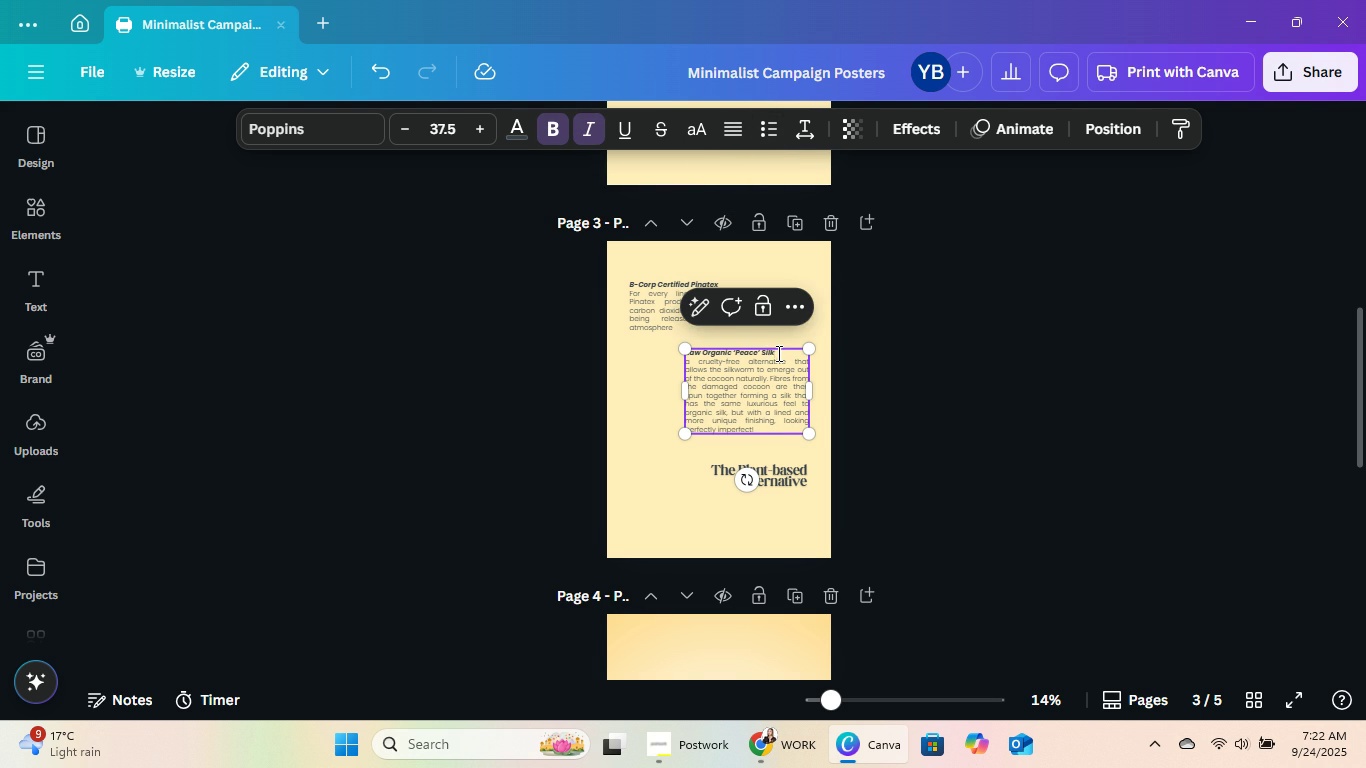 
triple_click([777, 353])
 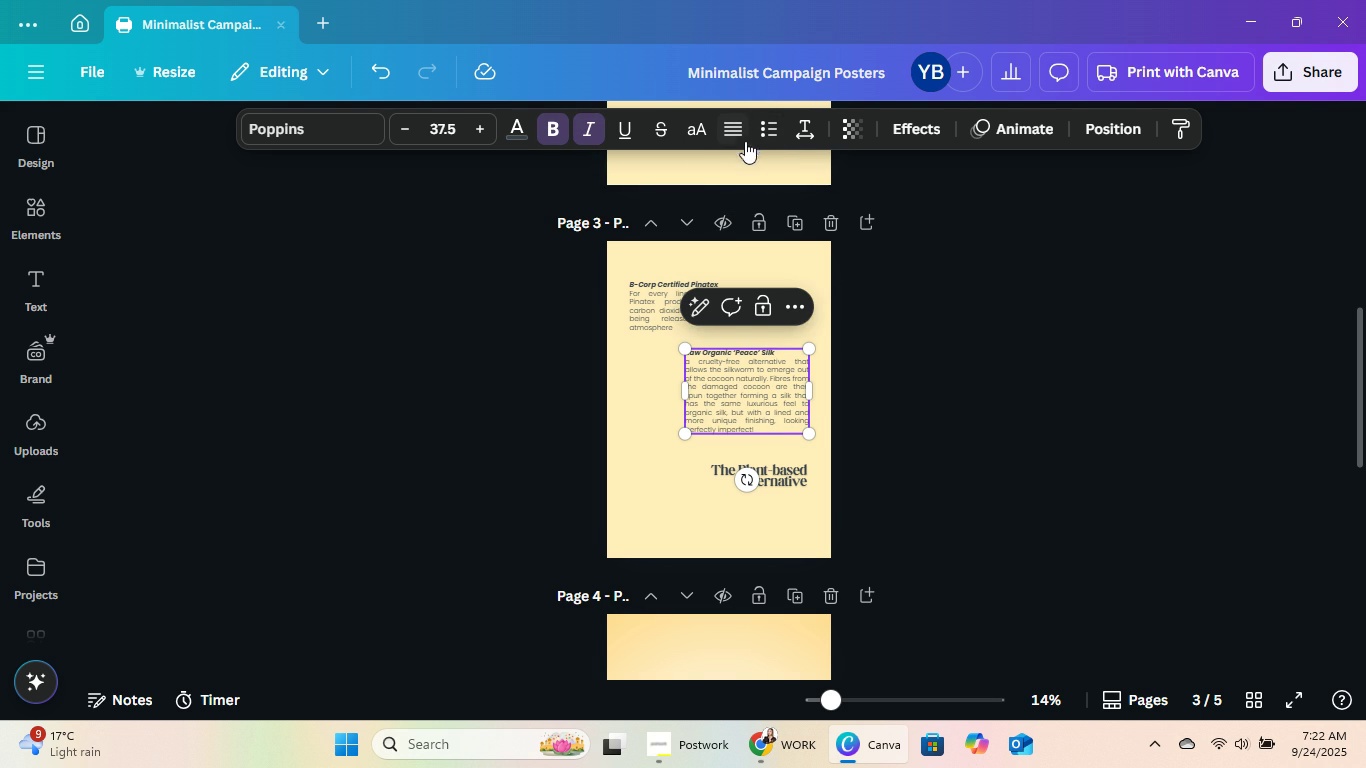 
left_click([741, 131])
 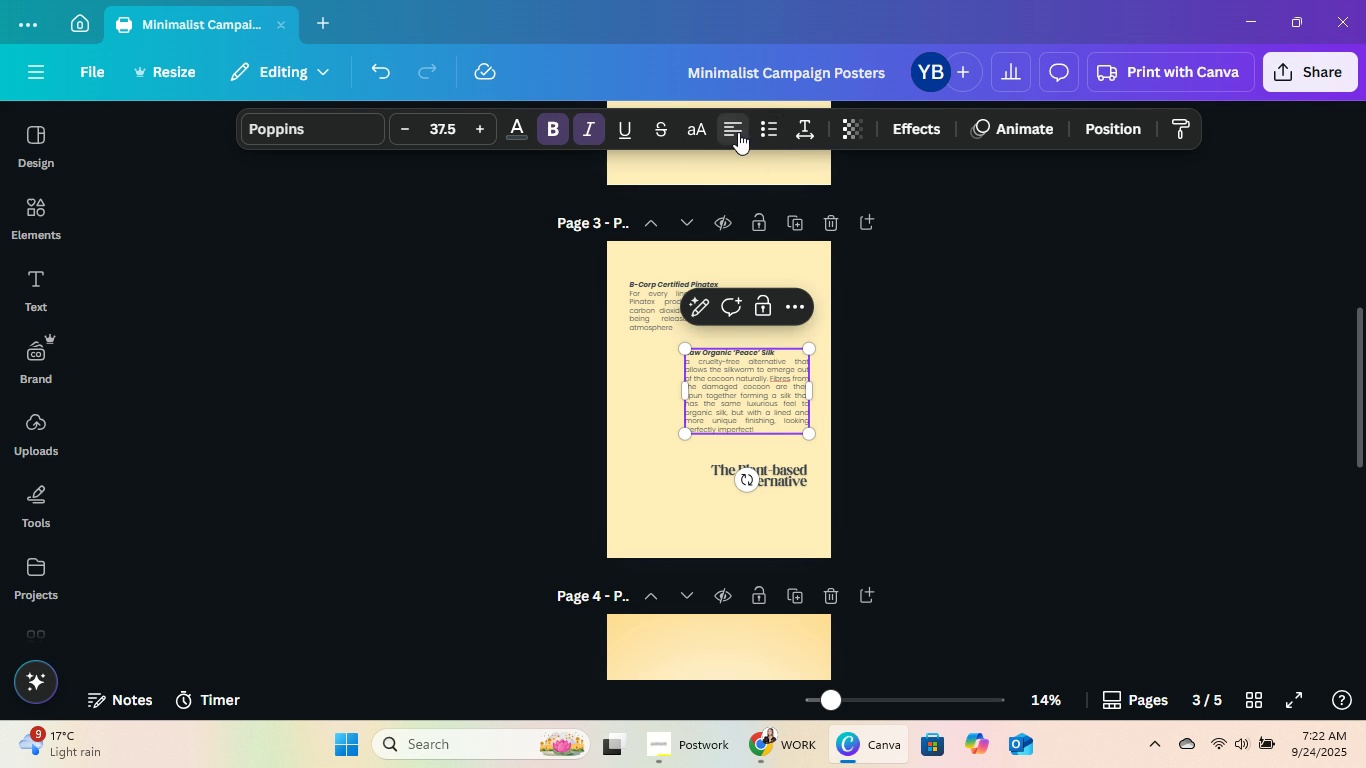 
left_click([738, 132])
 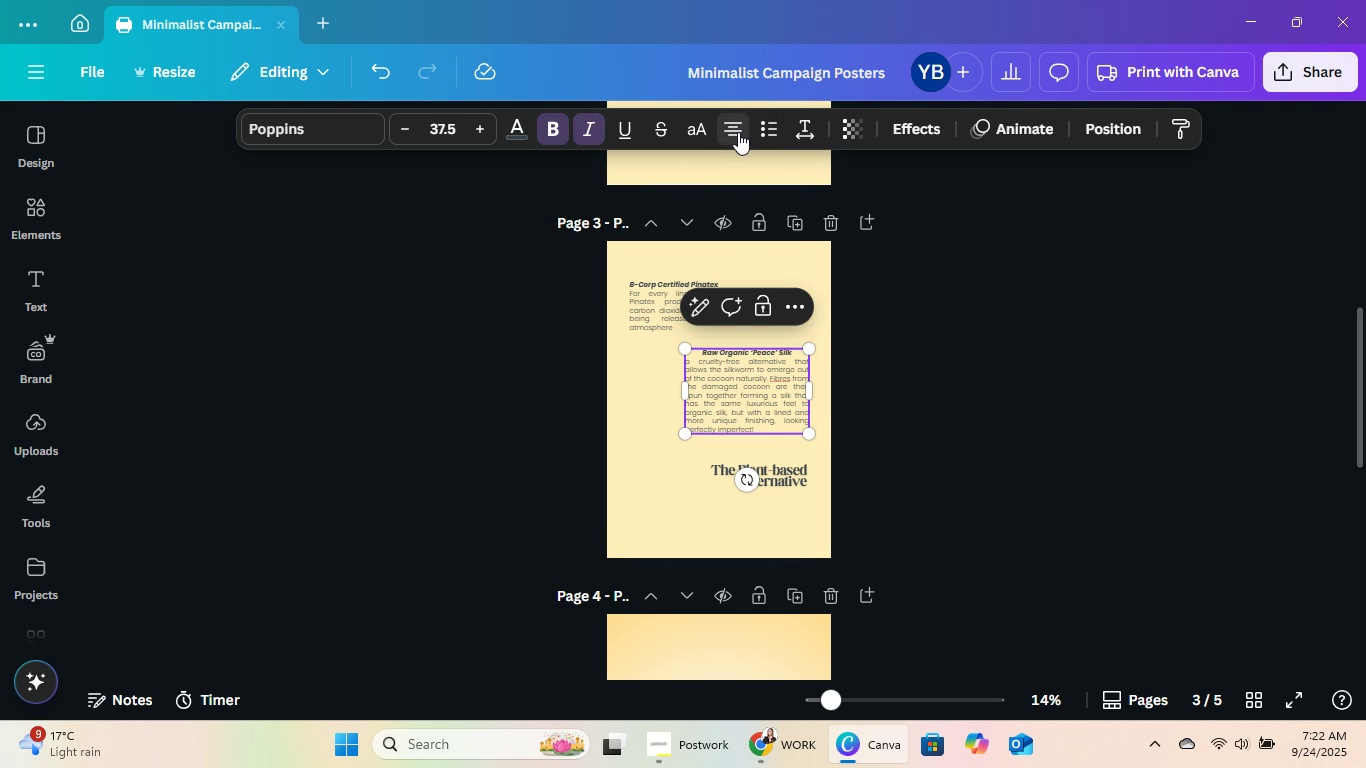 
left_click([738, 132])
 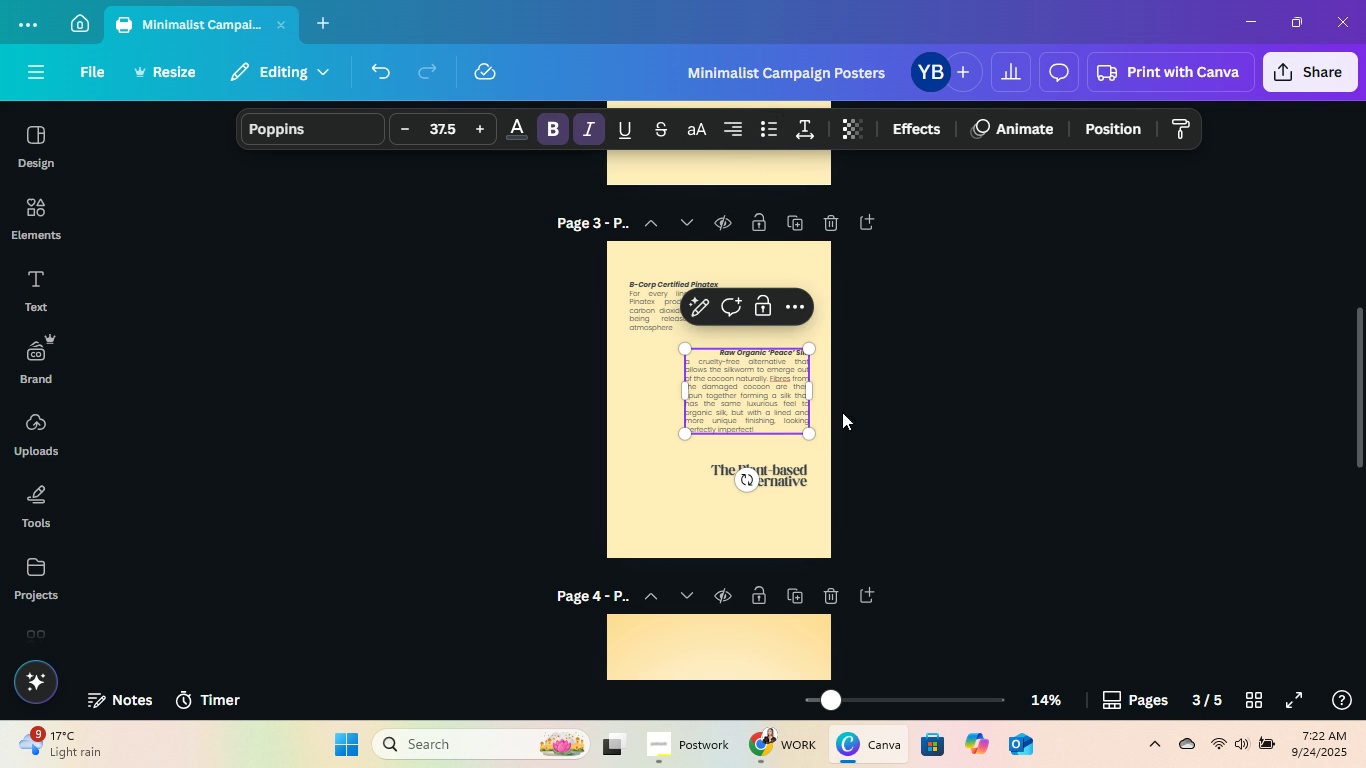 
left_click([843, 410])
 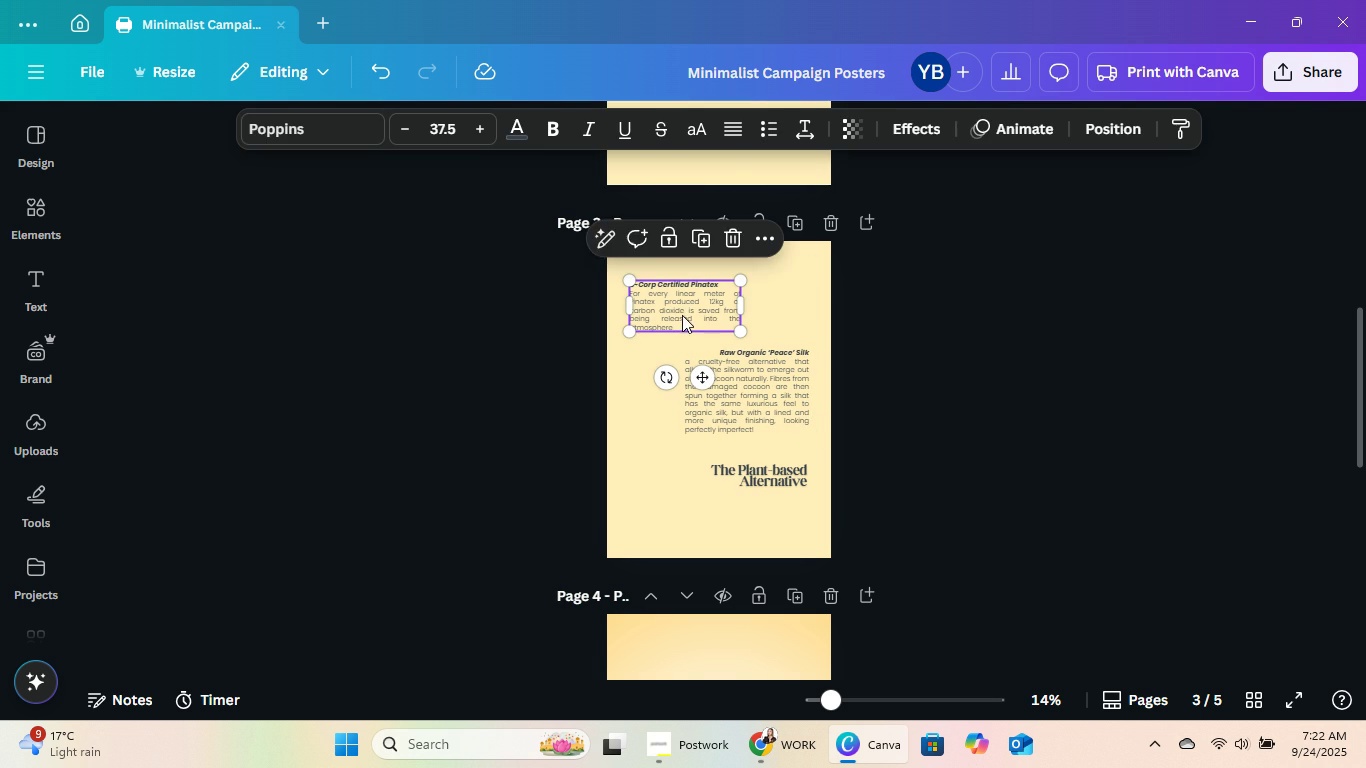 
double_click([698, 312])
 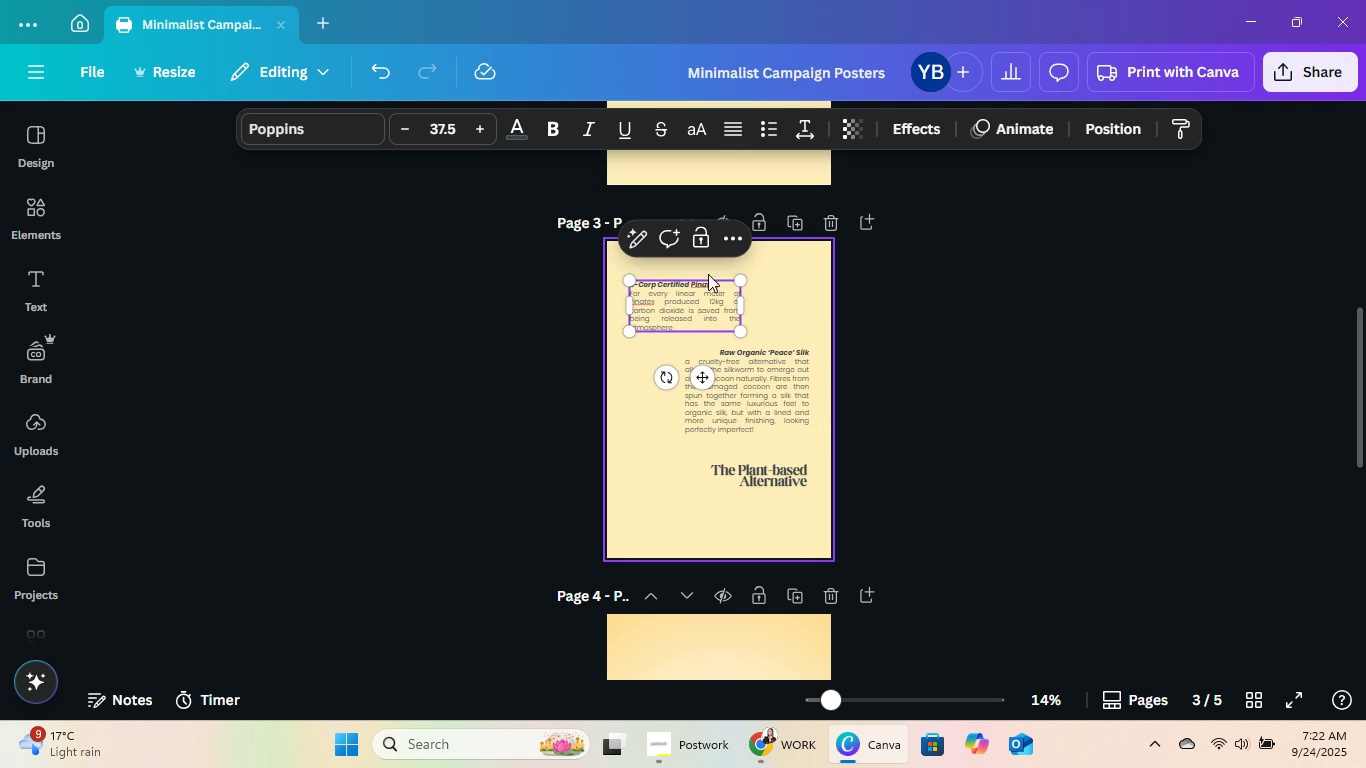 
left_click([976, 347])